 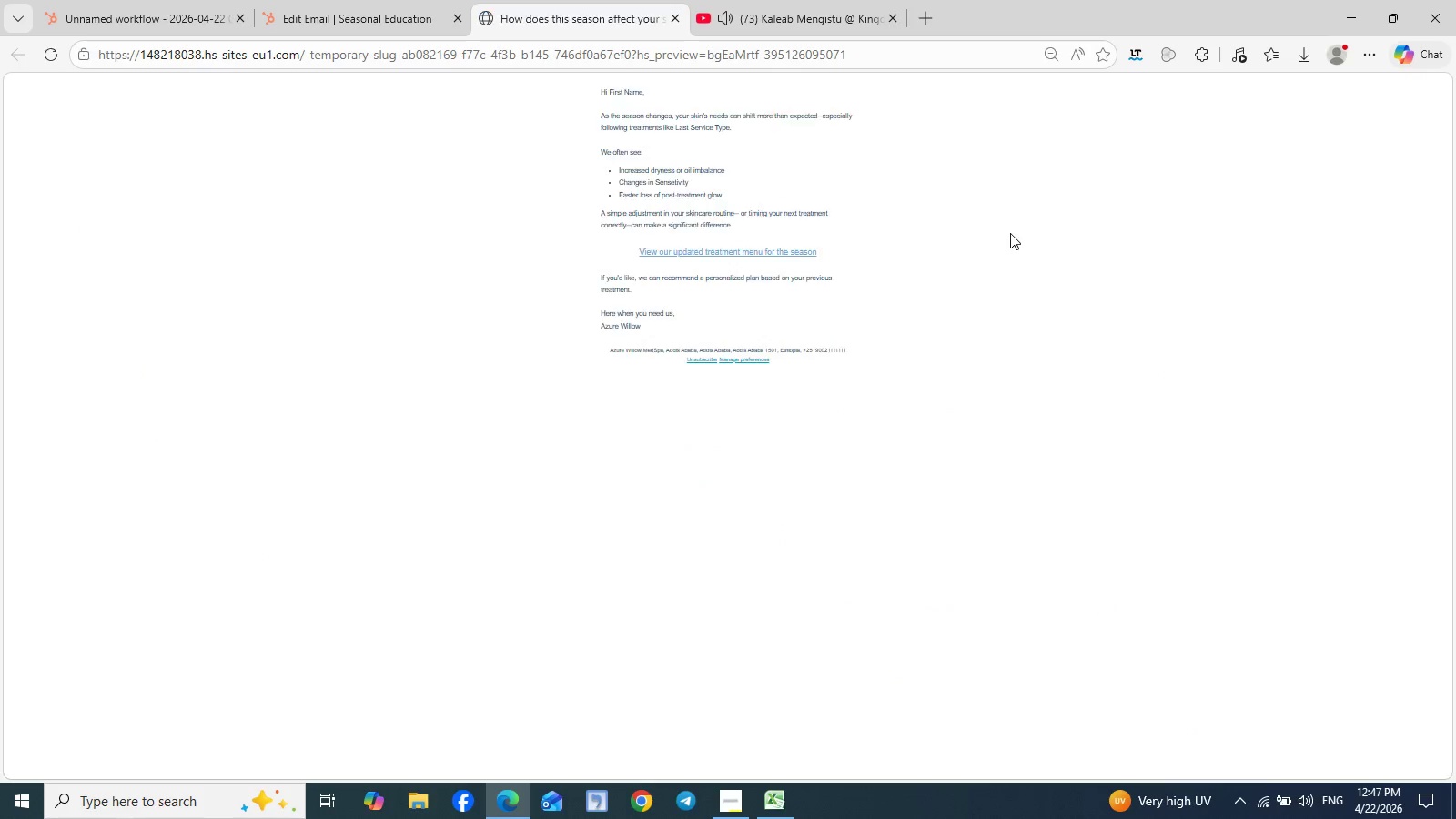 
left_click([675, 18])
 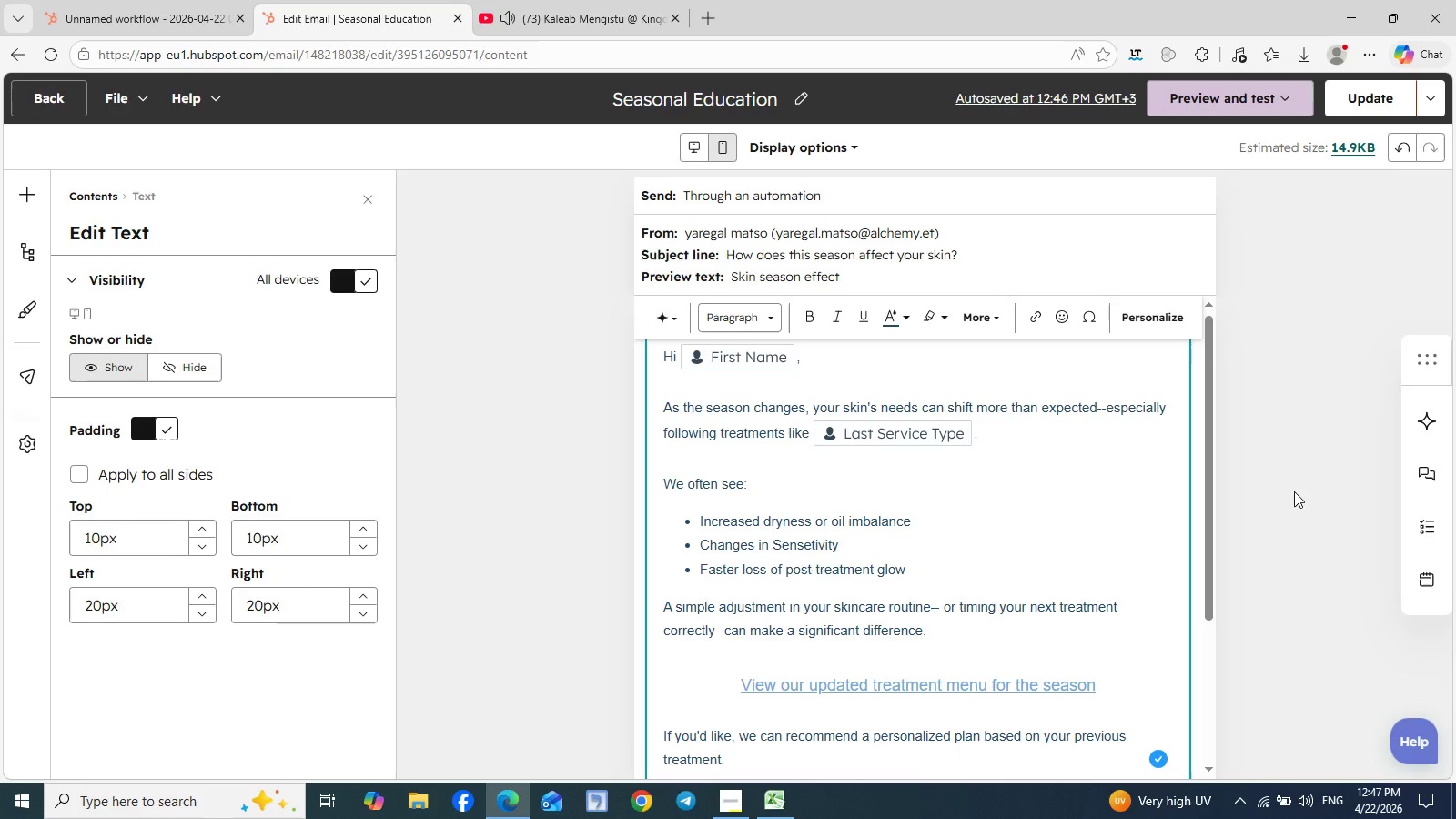 
wait(5.97)
 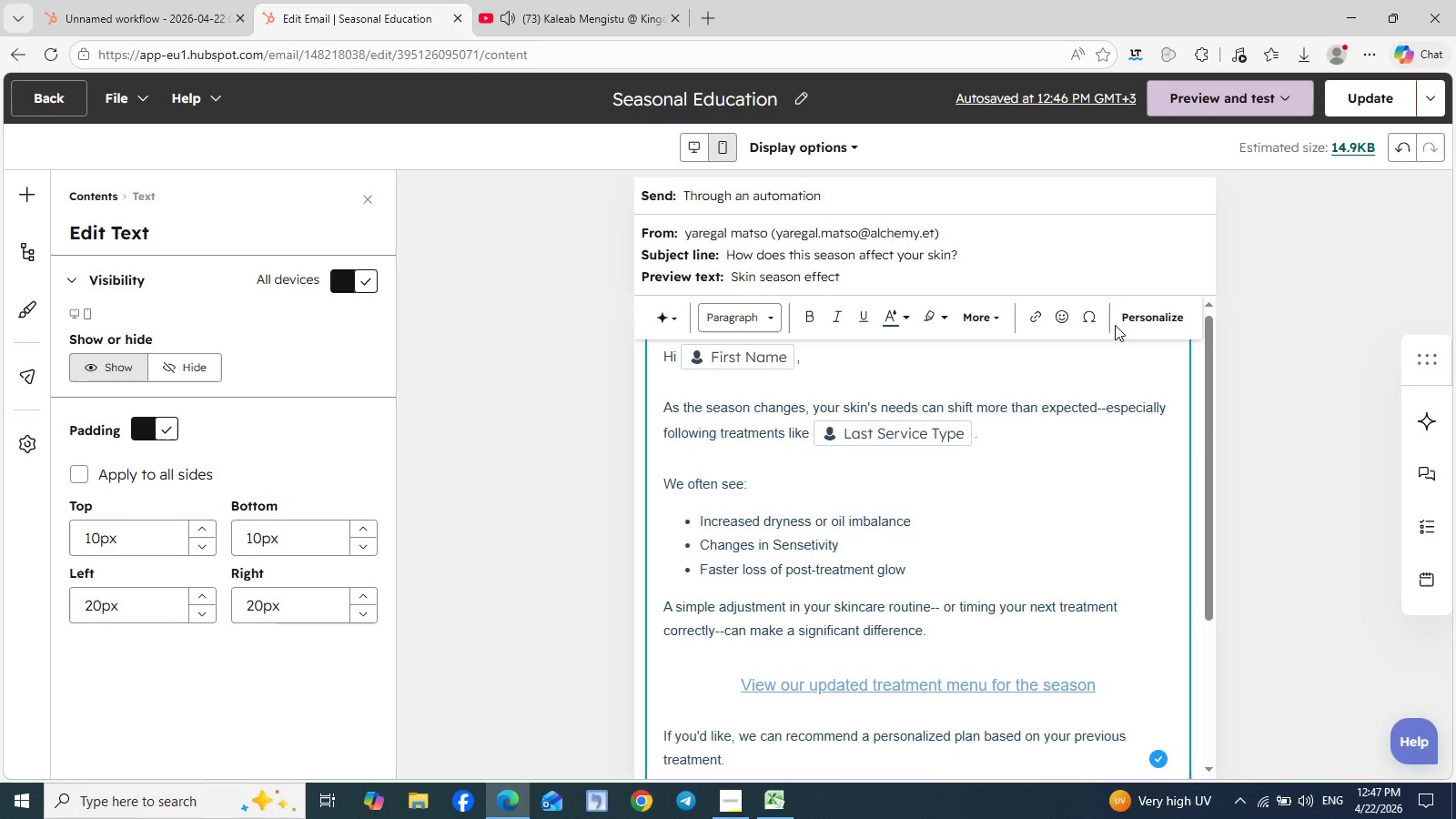 
hold_key(key=ShiftLeft, duration=1.33)
 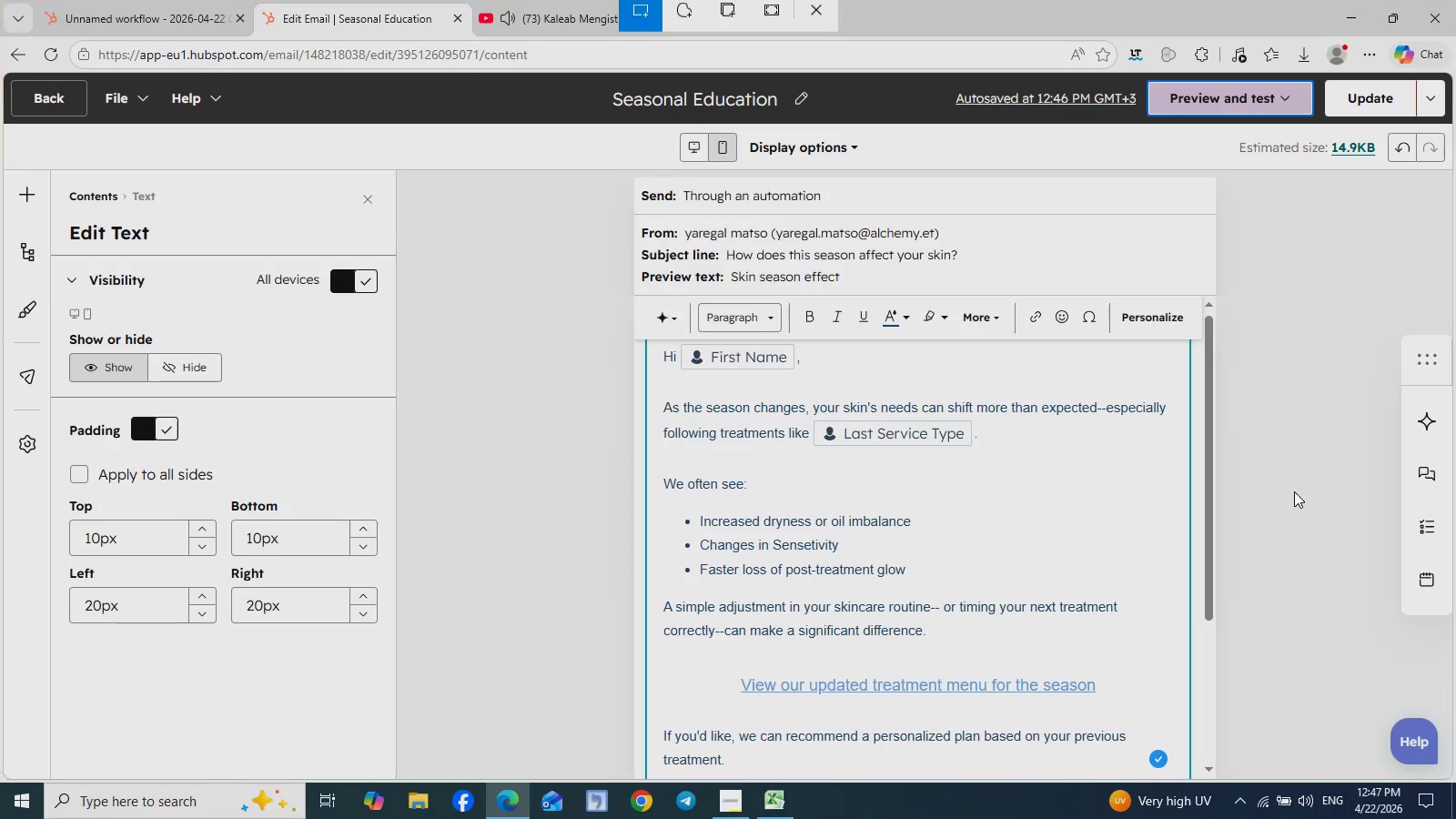 
hold_key(key=MetaLeft, duration=0.84)
 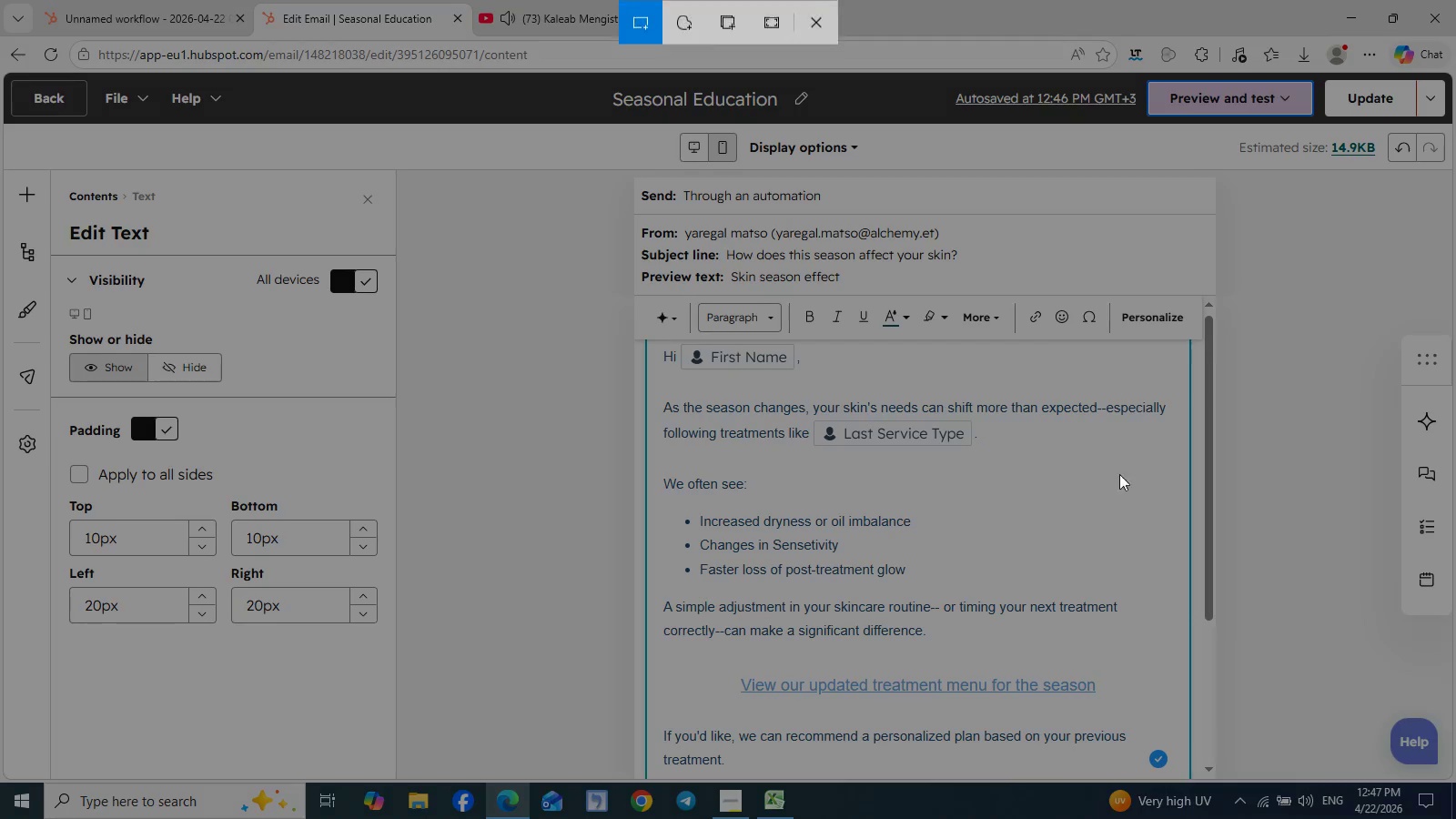 
hold_key(key=S, duration=0.31)
 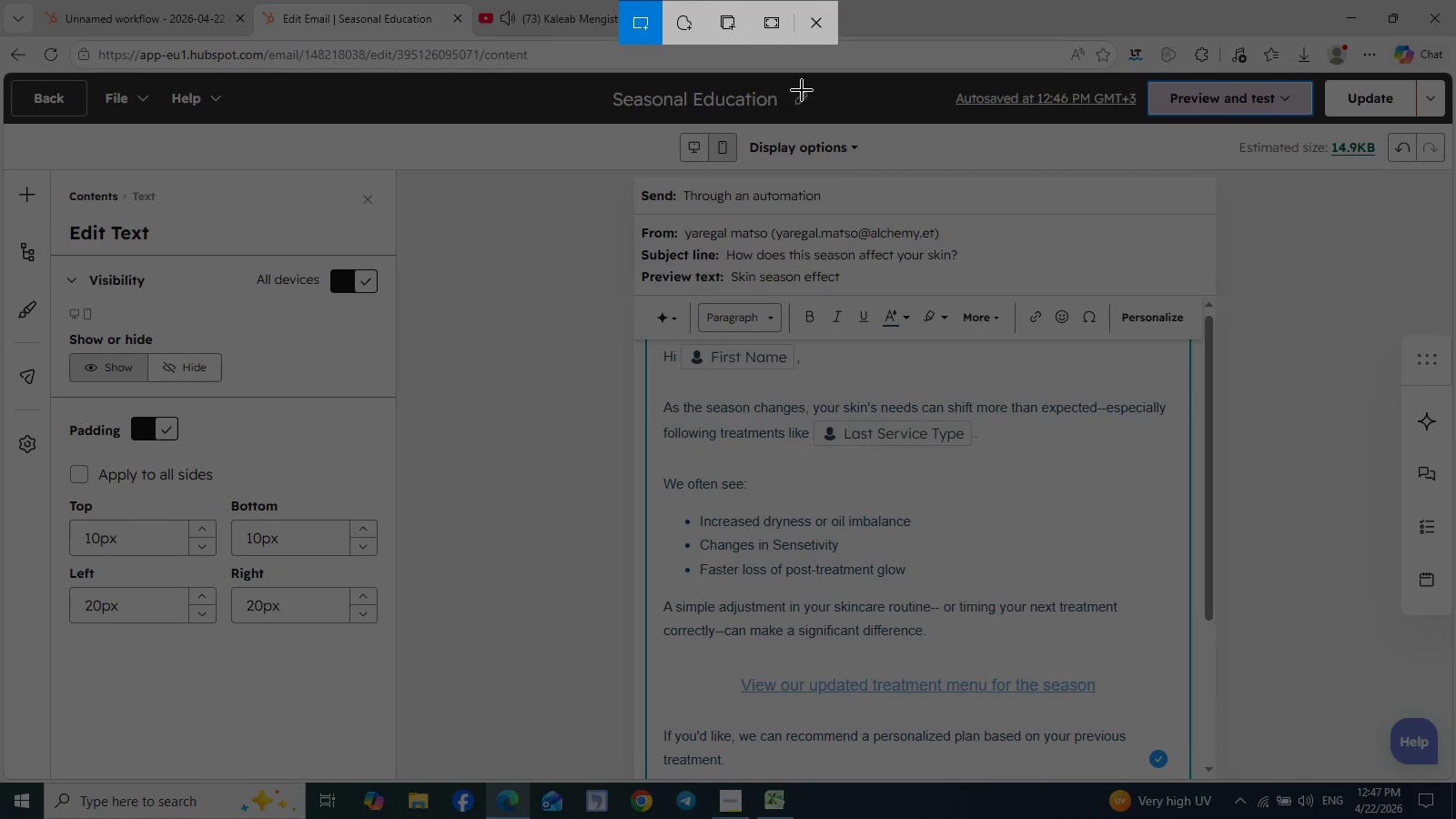 
left_click([816, 30])
 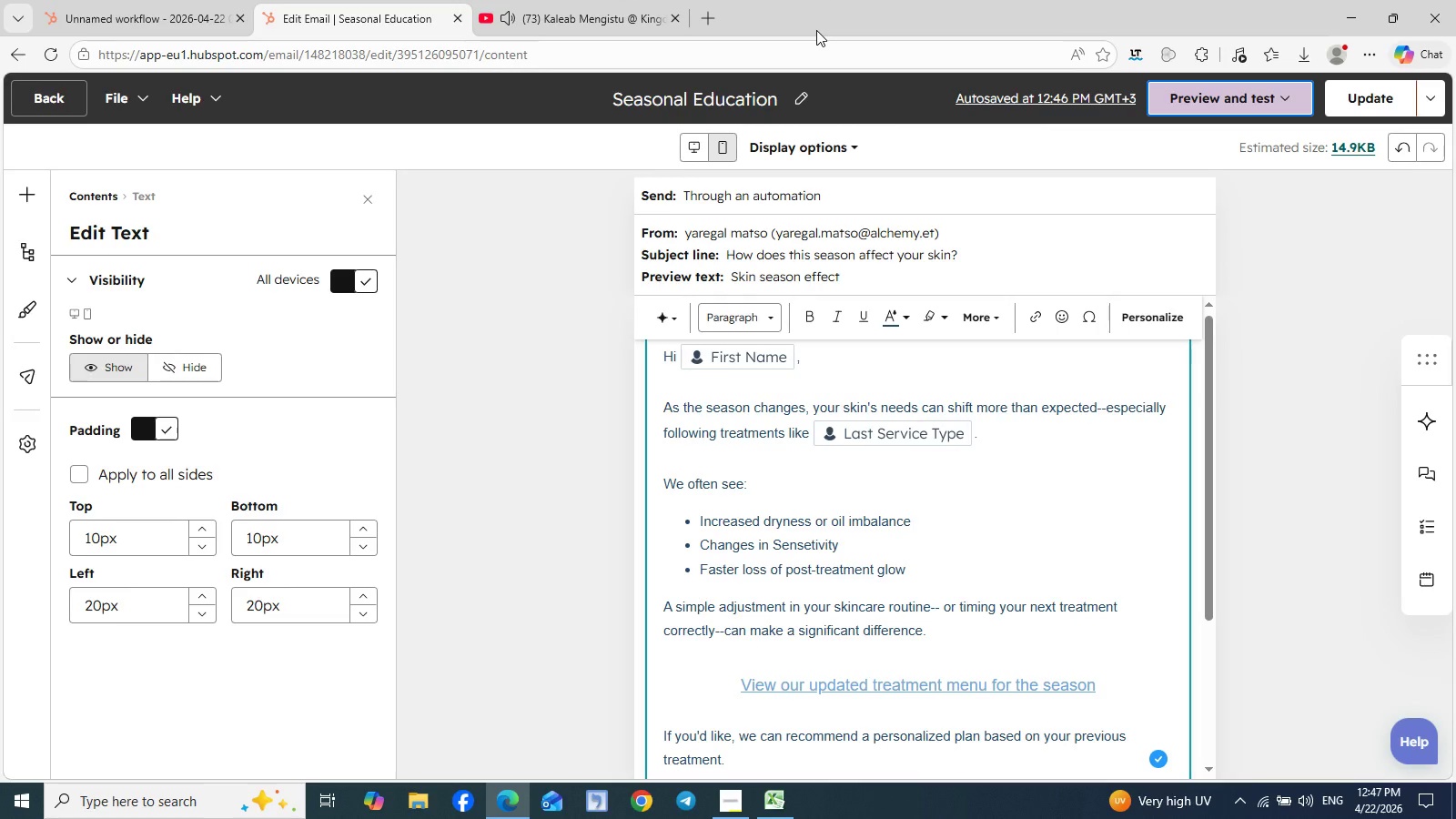 
hold_key(key=ControlLeft, duration=1.5)
 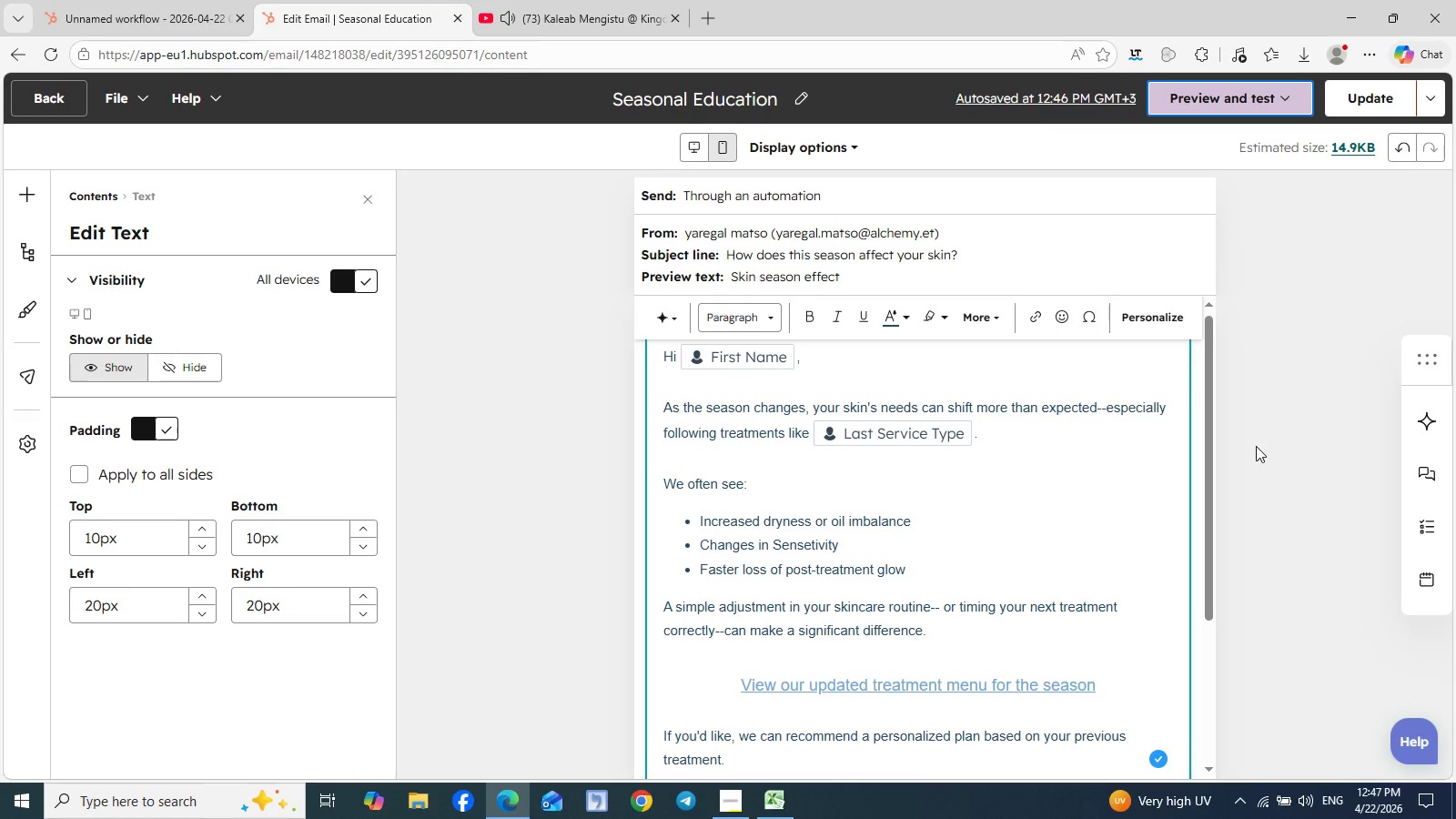 
hold_key(key=ControlLeft, duration=1.5)
scroll: coordinate [1256, 446], scroll_direction: down, amount: 1.0
 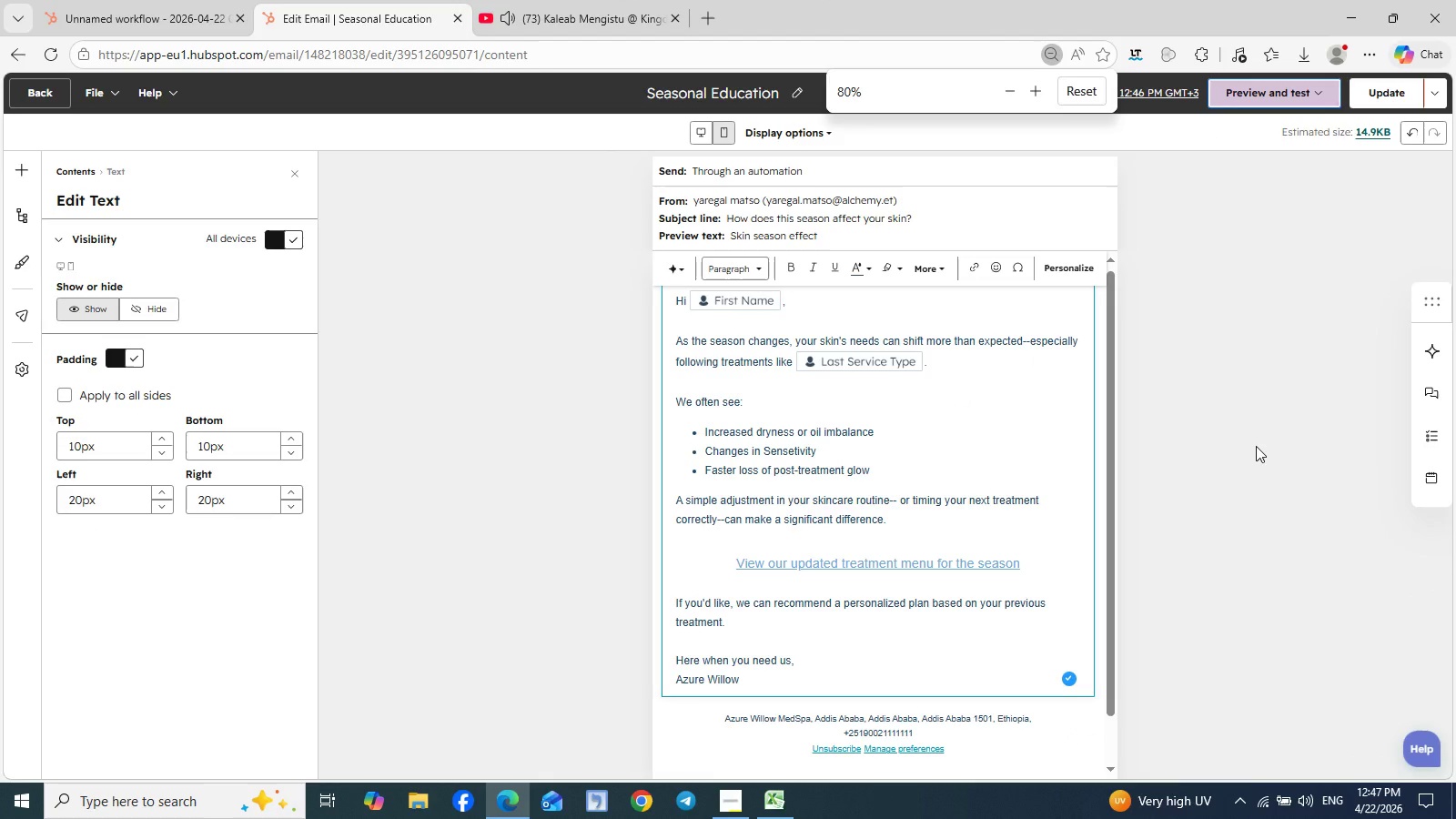 
hold_key(key=ControlLeft, duration=0.86)
 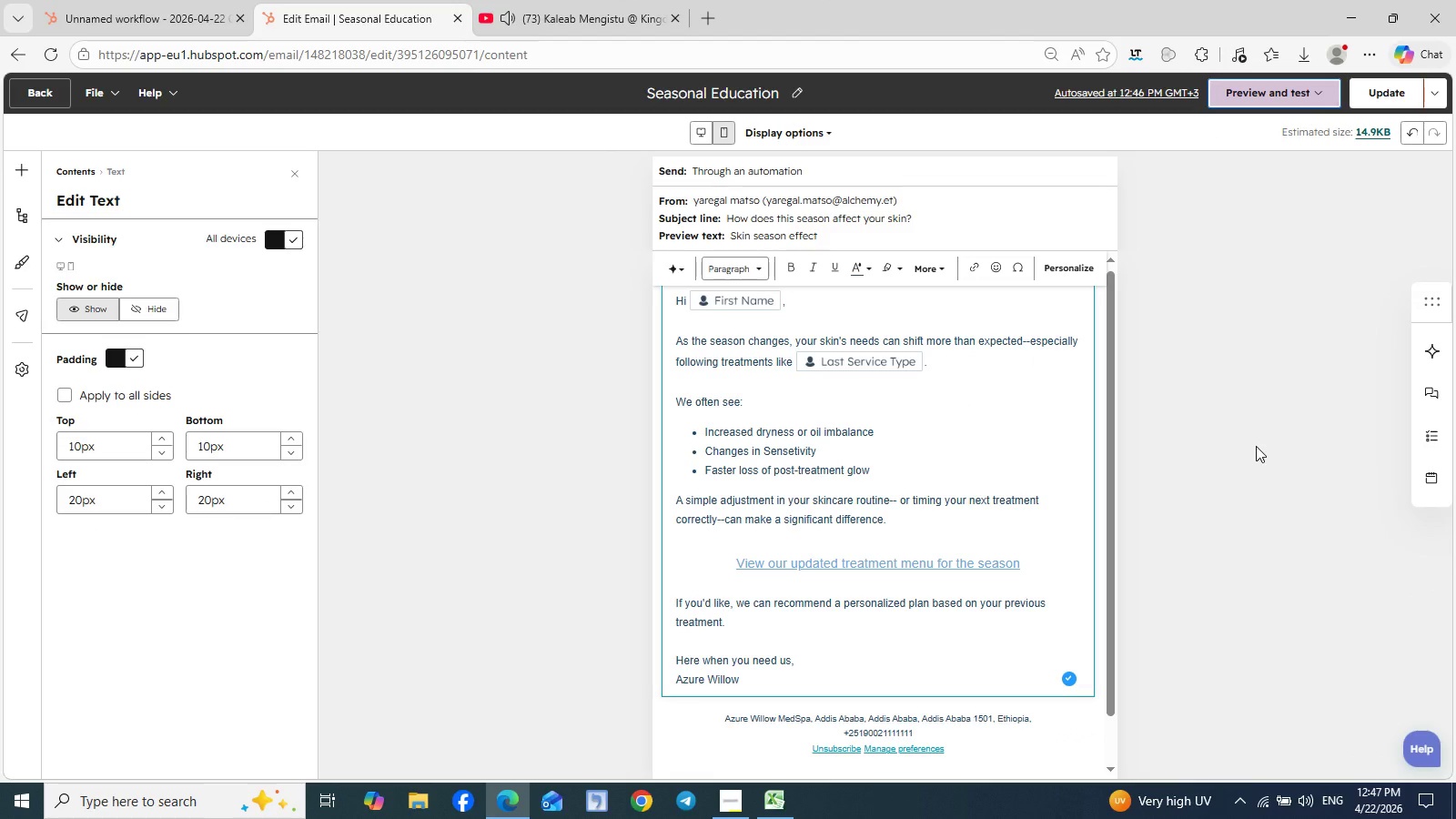 
hold_key(key=ShiftLeft, duration=0.94)
 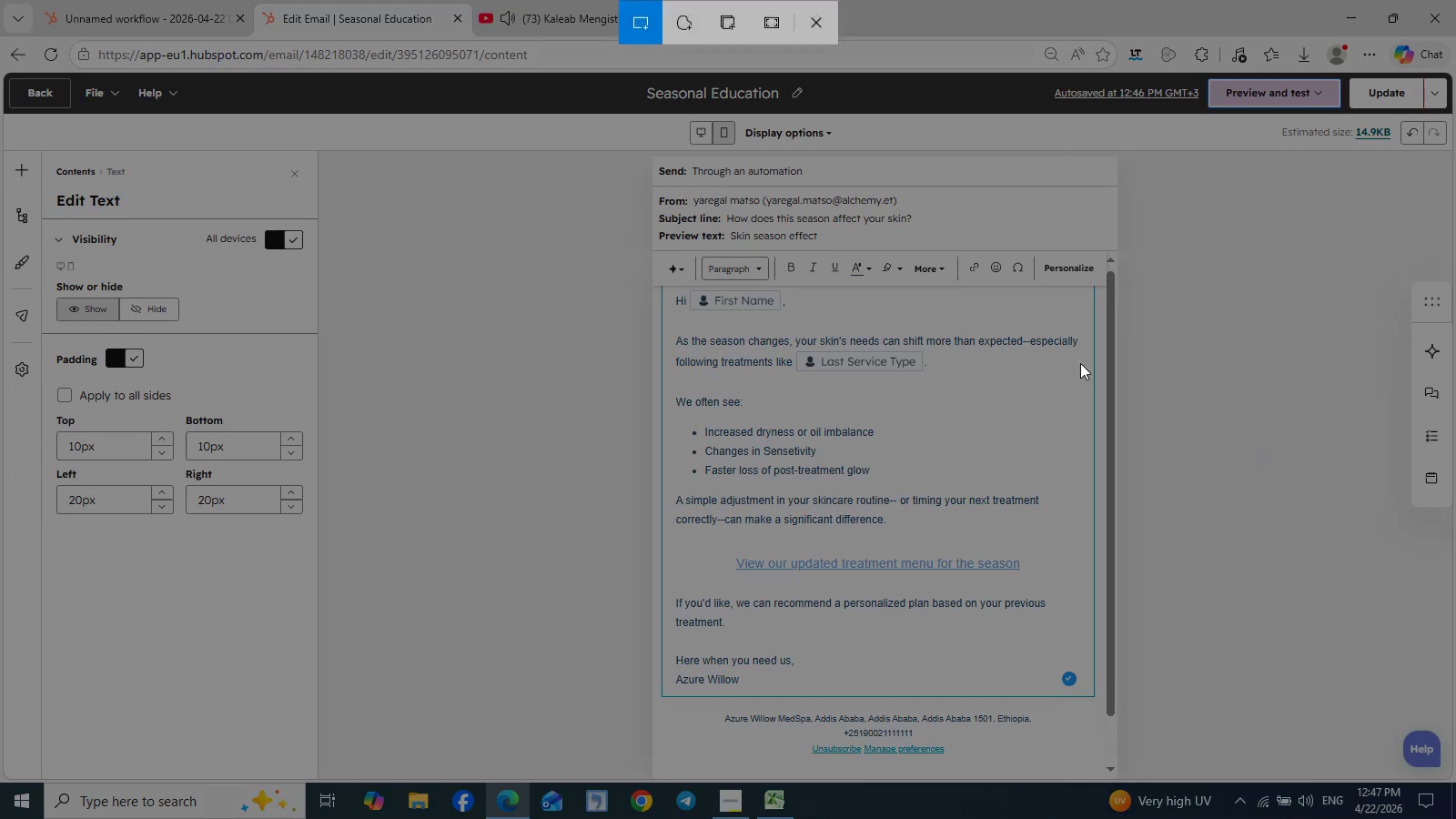 
hold_key(key=MetaLeft, duration=0.81)
 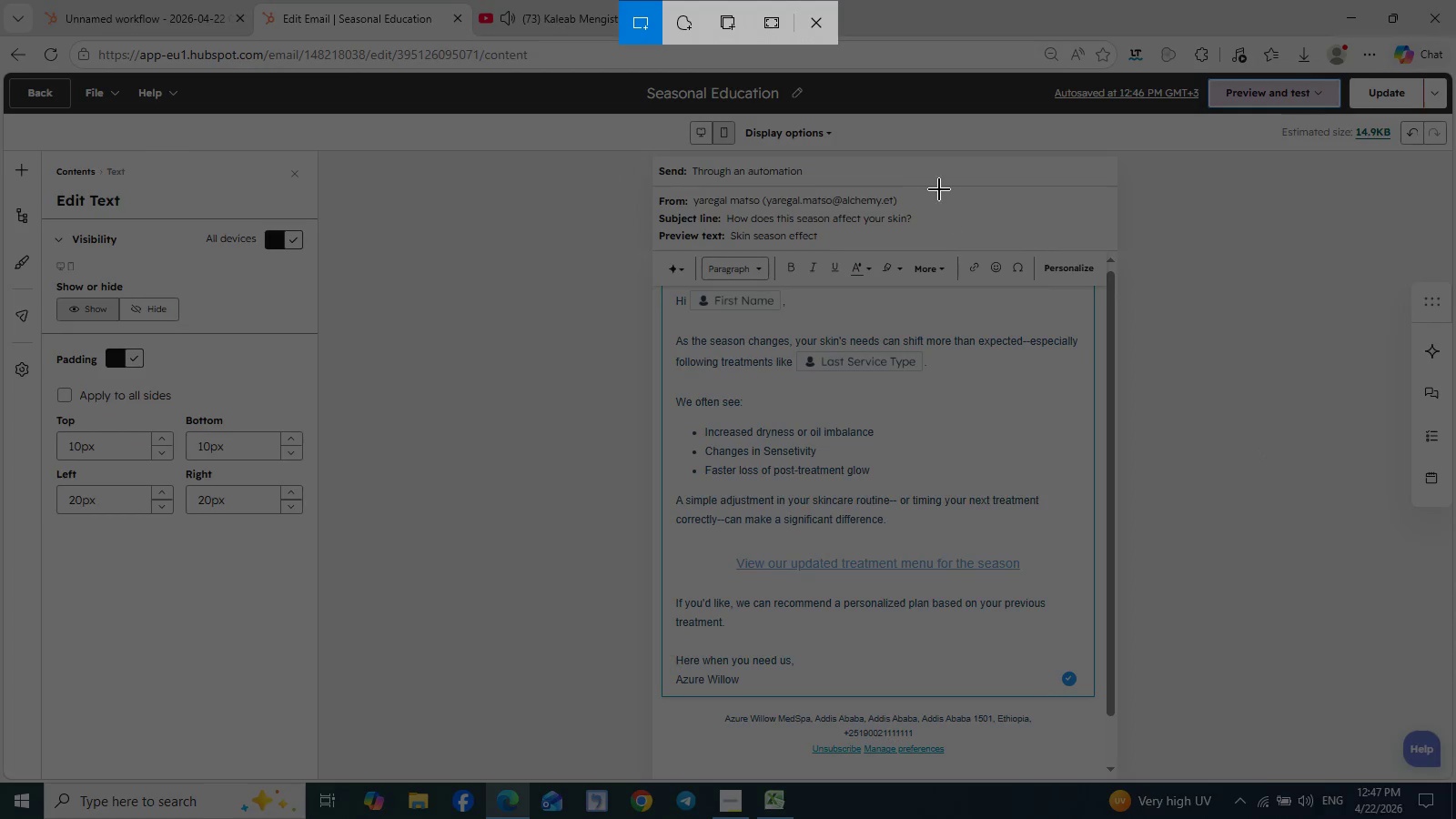 
hold_key(key=S, duration=0.31)
 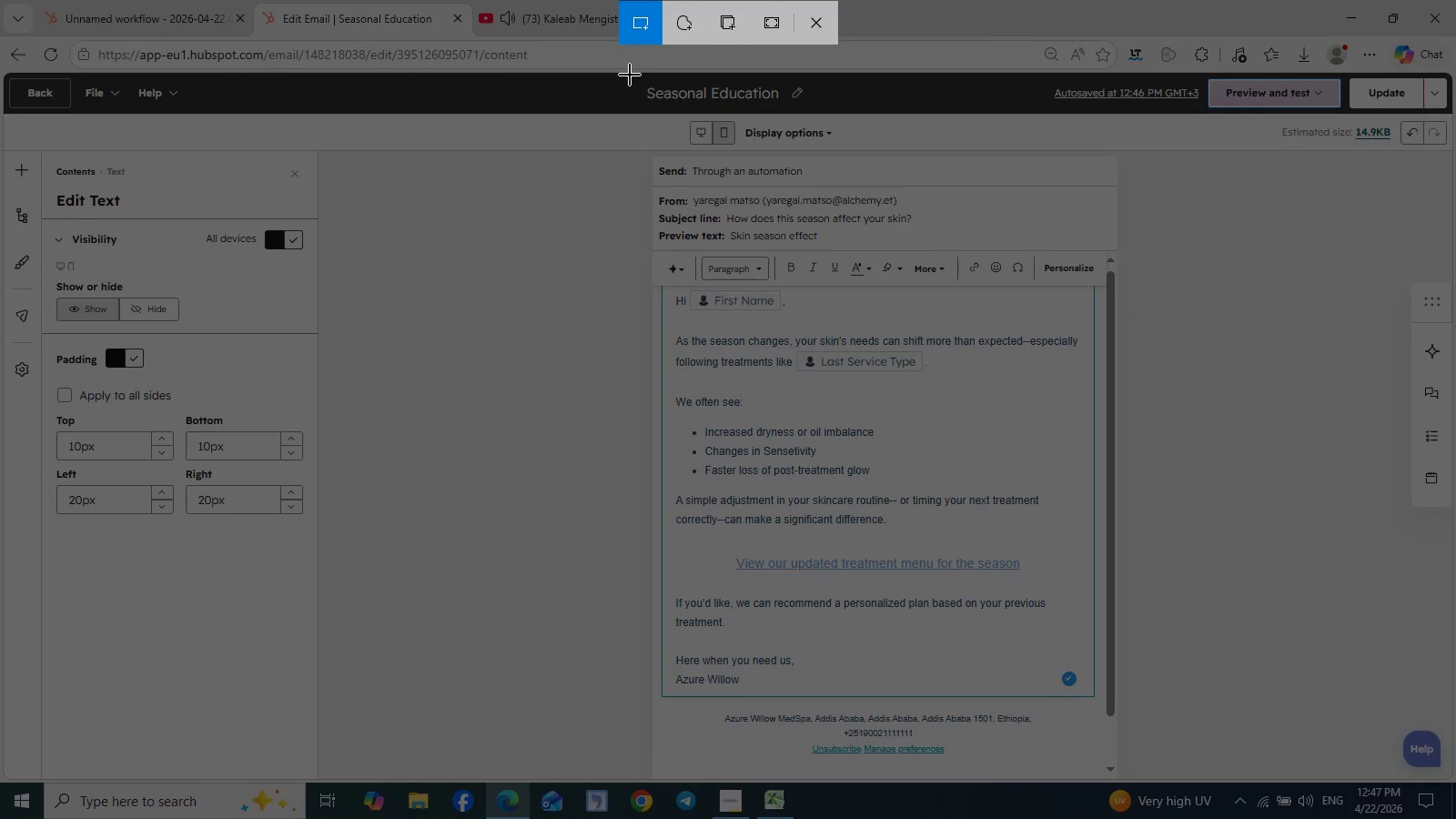 
left_click_drag(start_coordinate=[628, 73], to_coordinate=[1108, 766])
 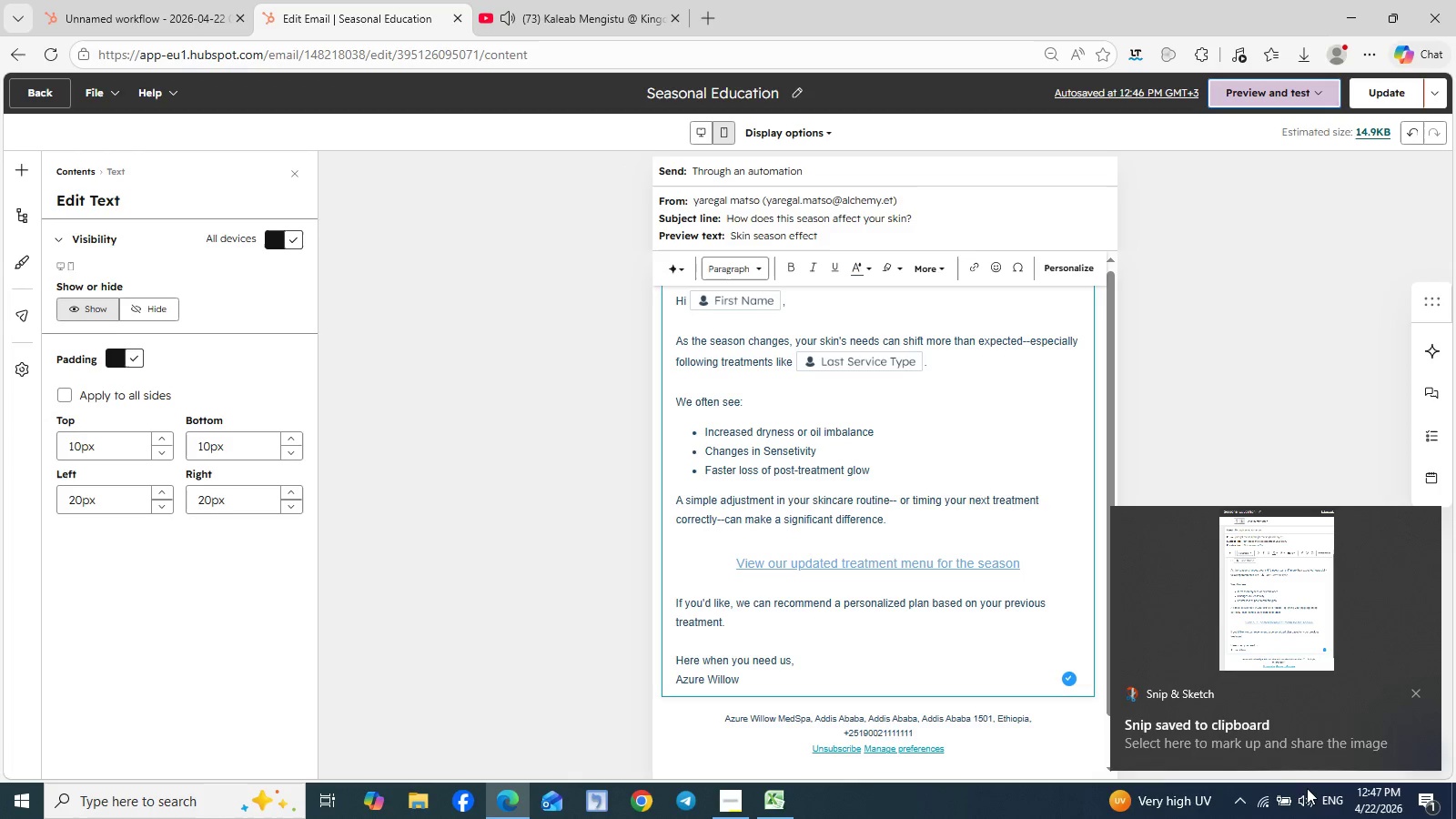 
left_click([1264, 702])
 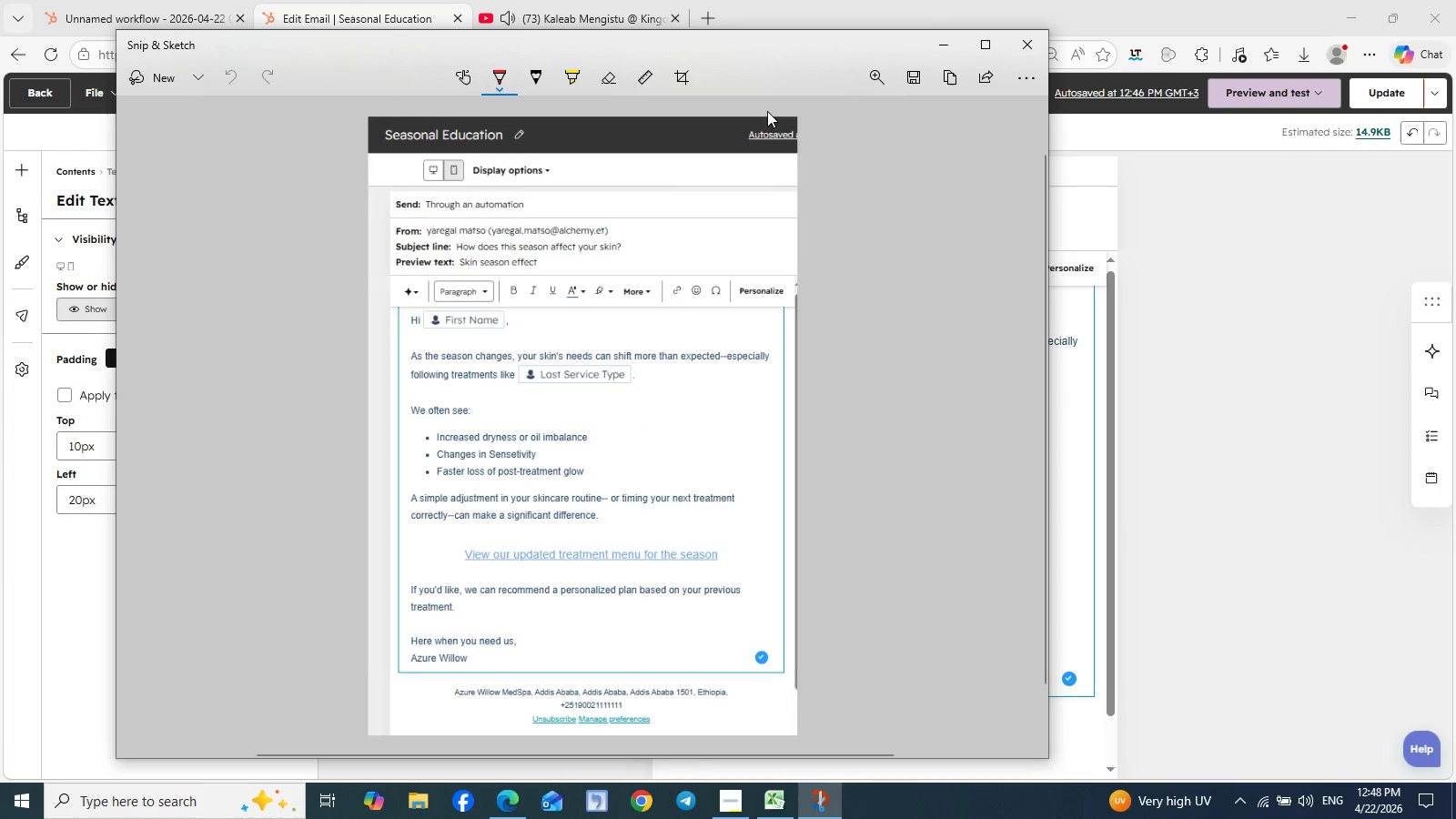 
wait(5.31)
 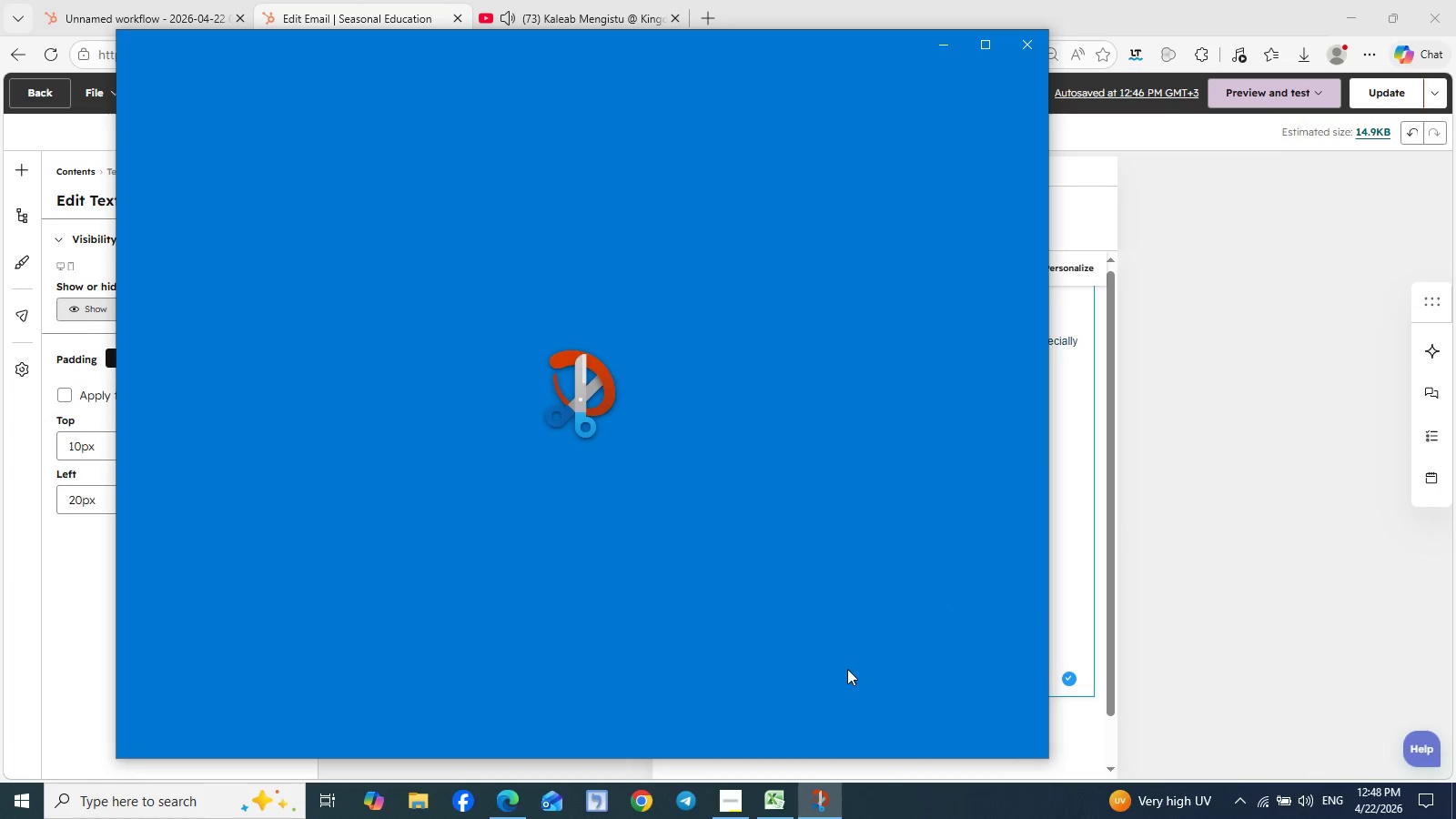 
left_click([913, 78])
 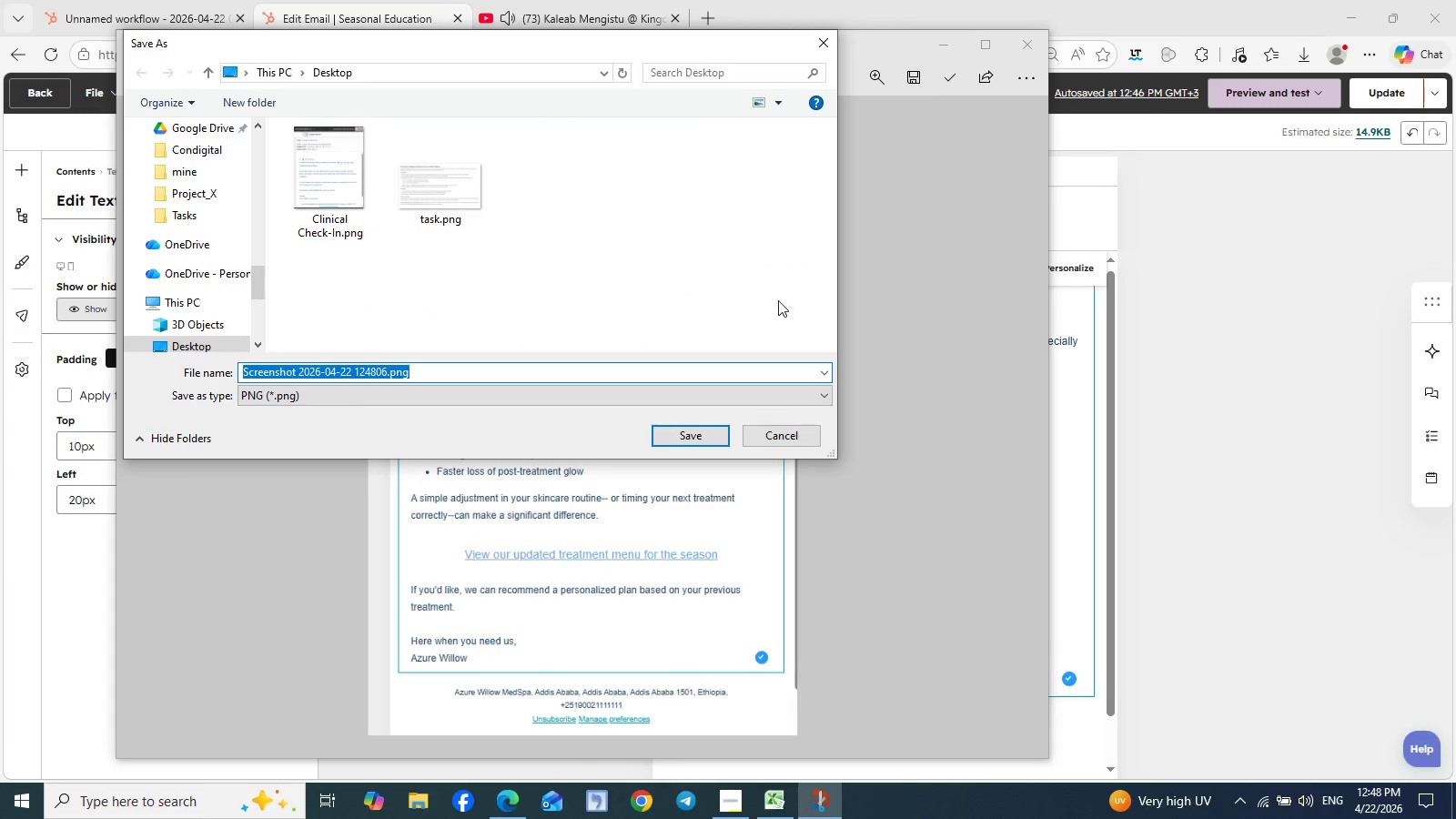 
type(Seasonal Education)
 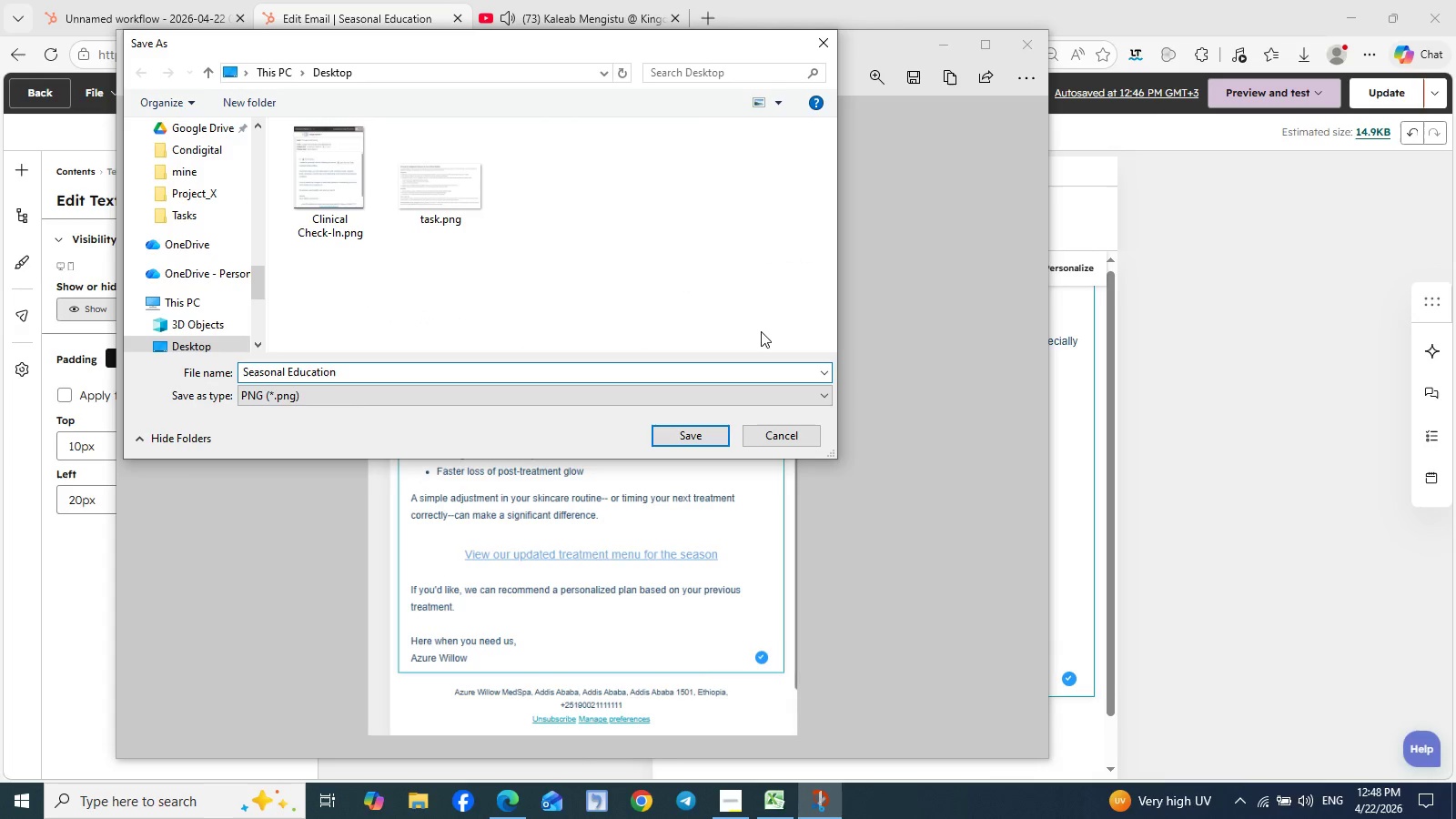 
wait(5.16)
 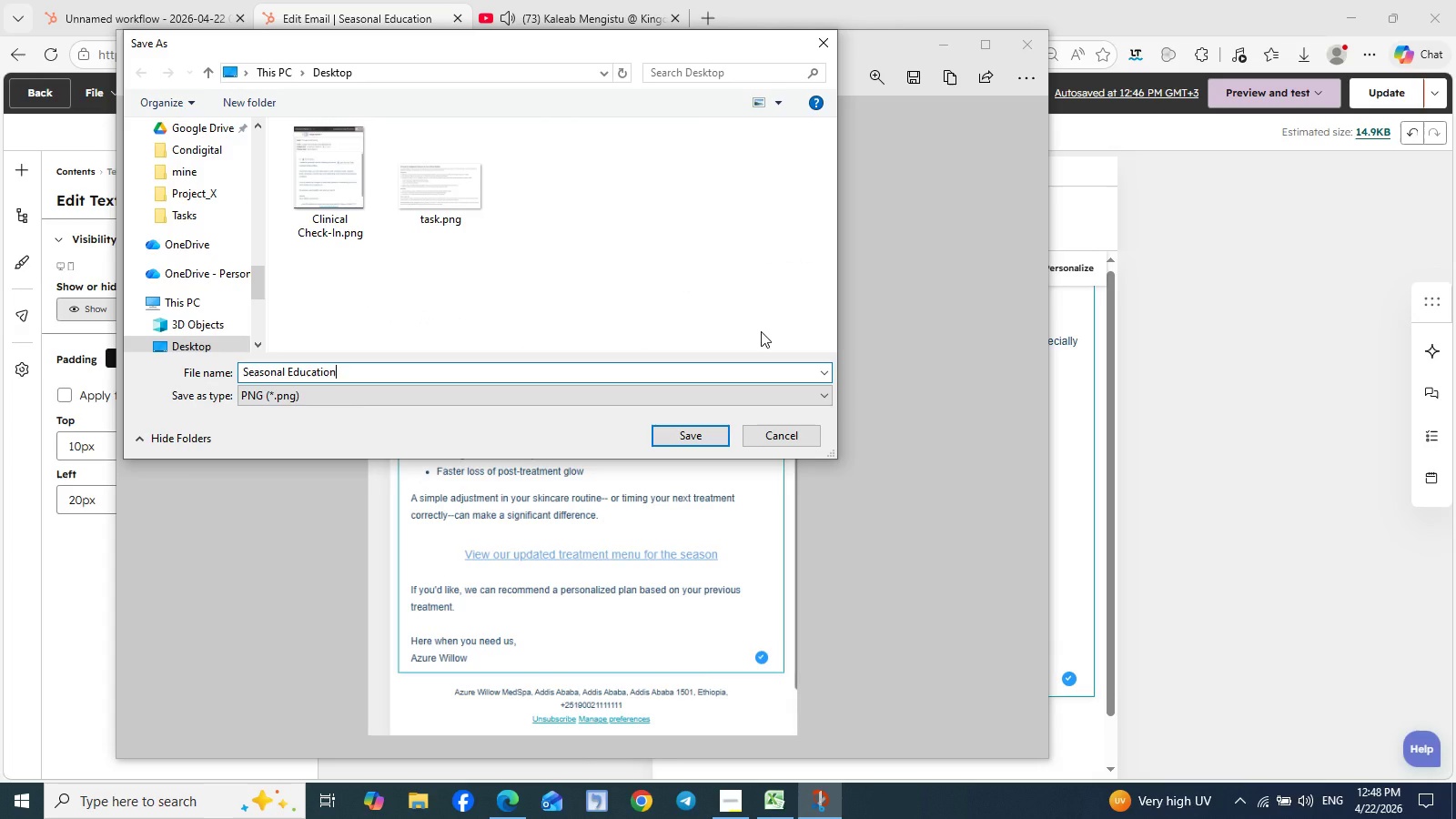 
left_click([725, 807])